 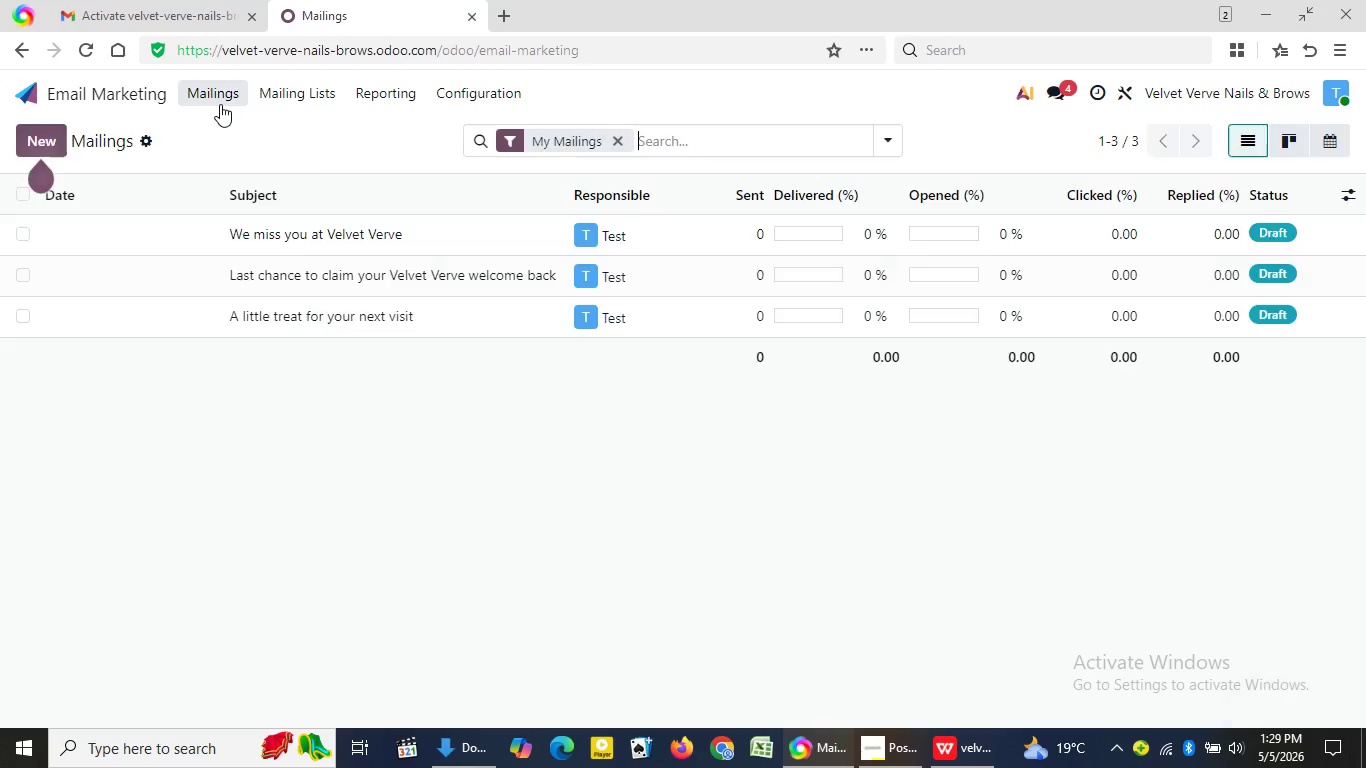 
left_click([1051, 625])
 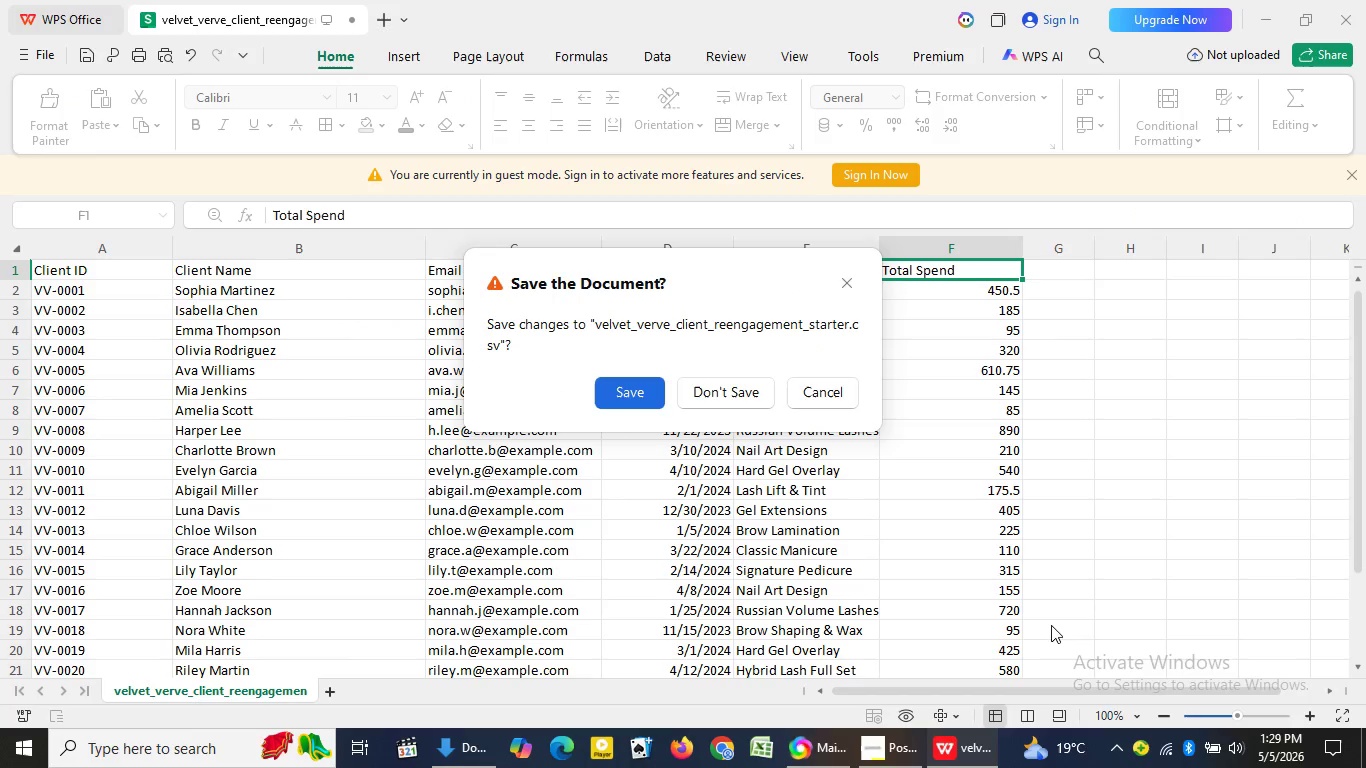 
wait(6.34)
 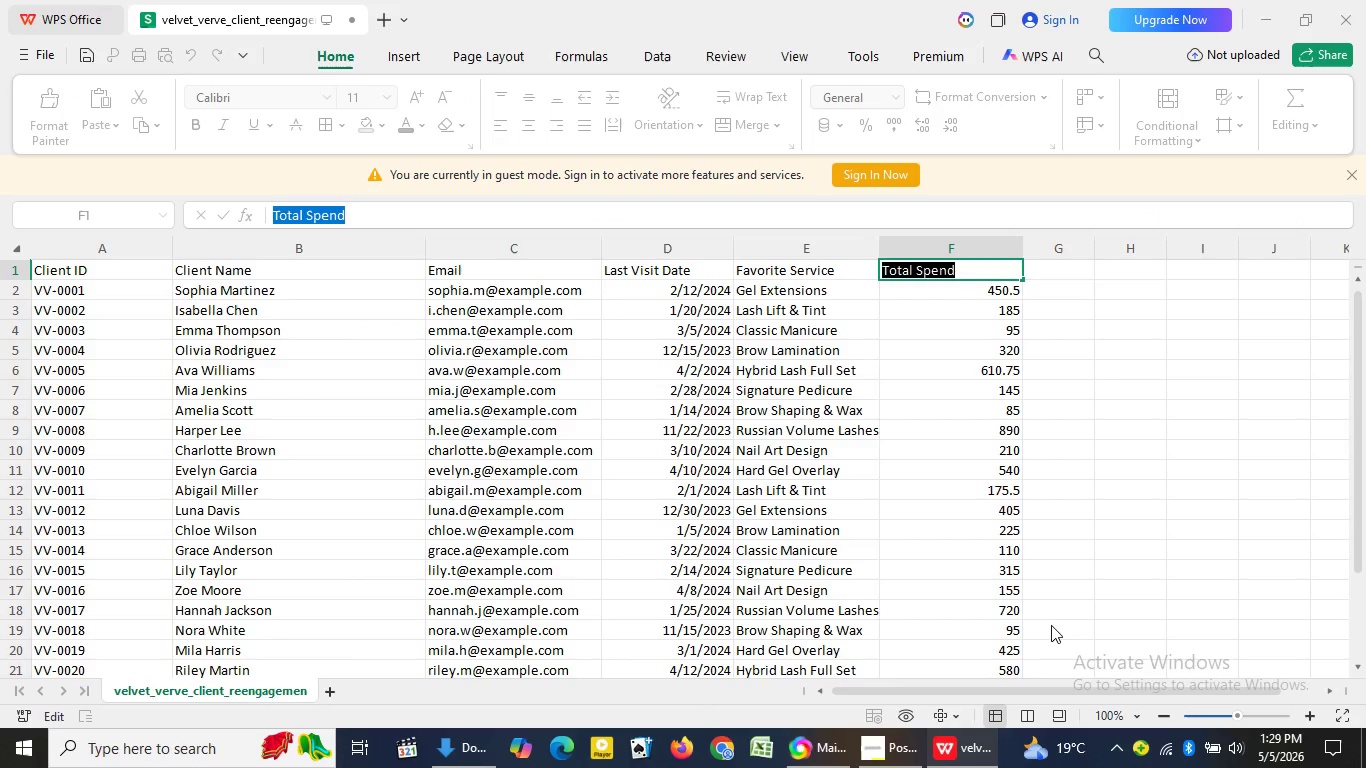 
left_click([724, 388])
 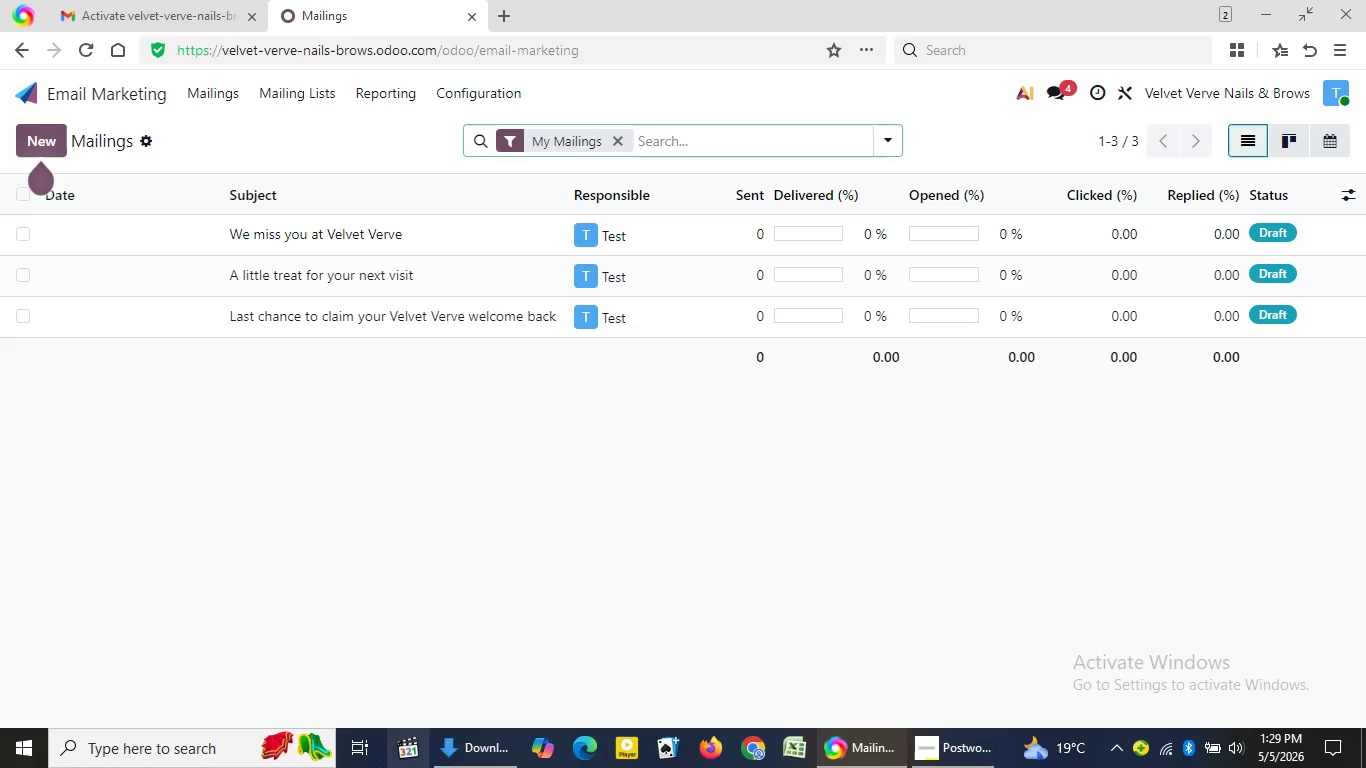 
wait(7.45)
 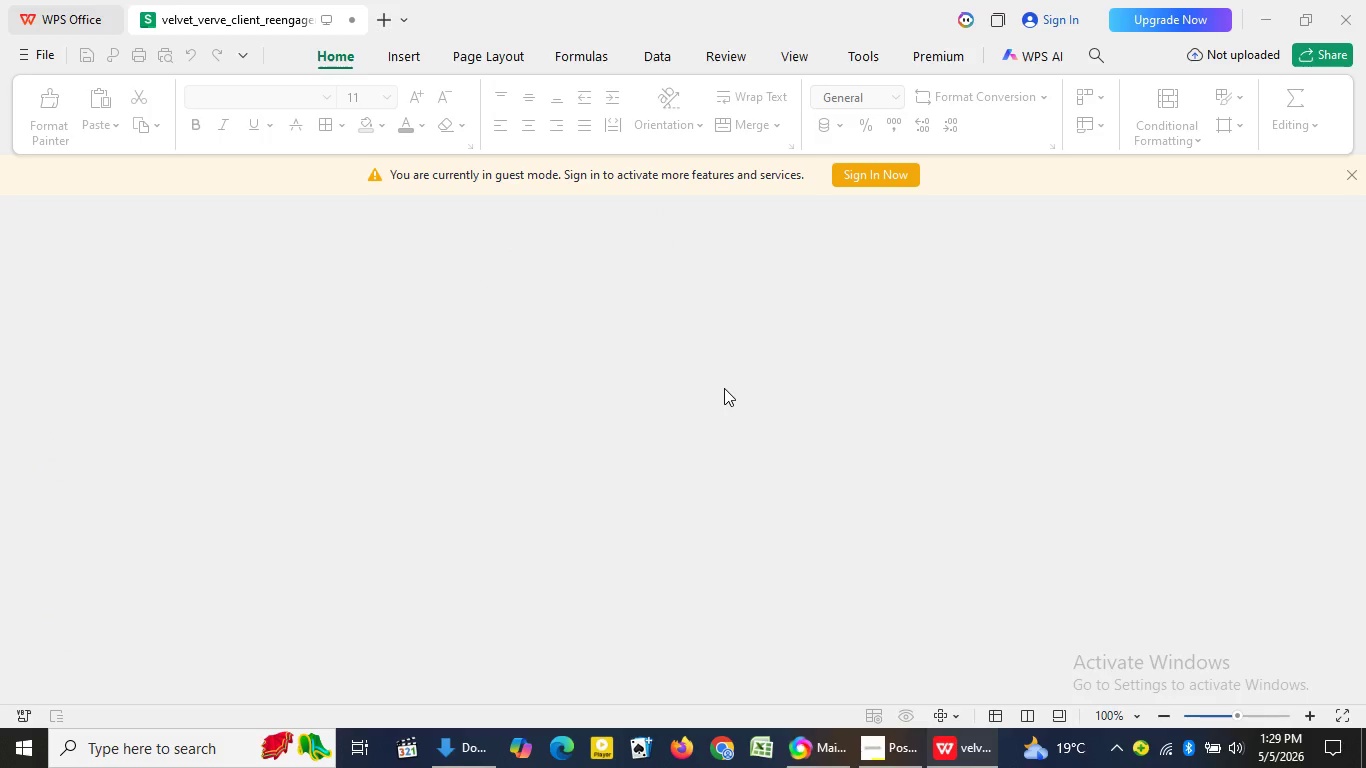 
left_click([925, 745])